 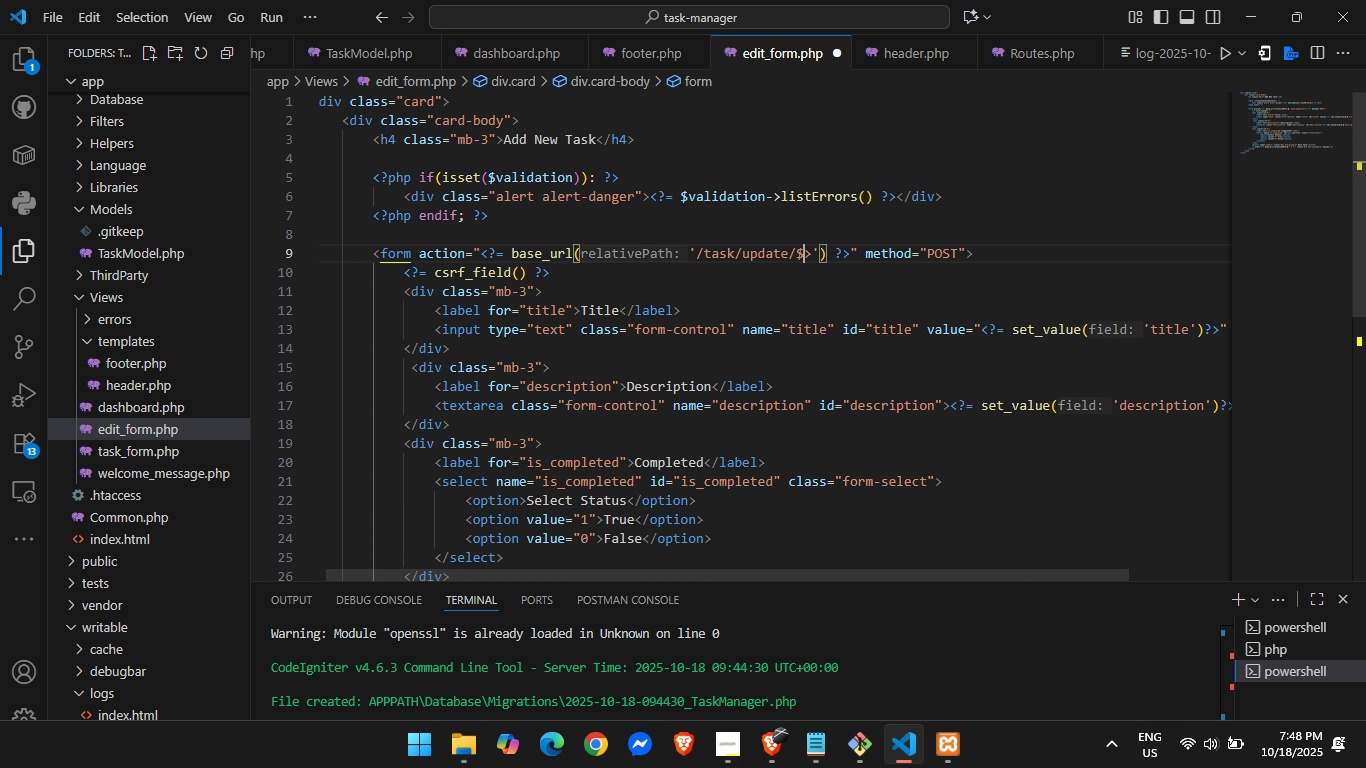 
left_click([799, 256])
 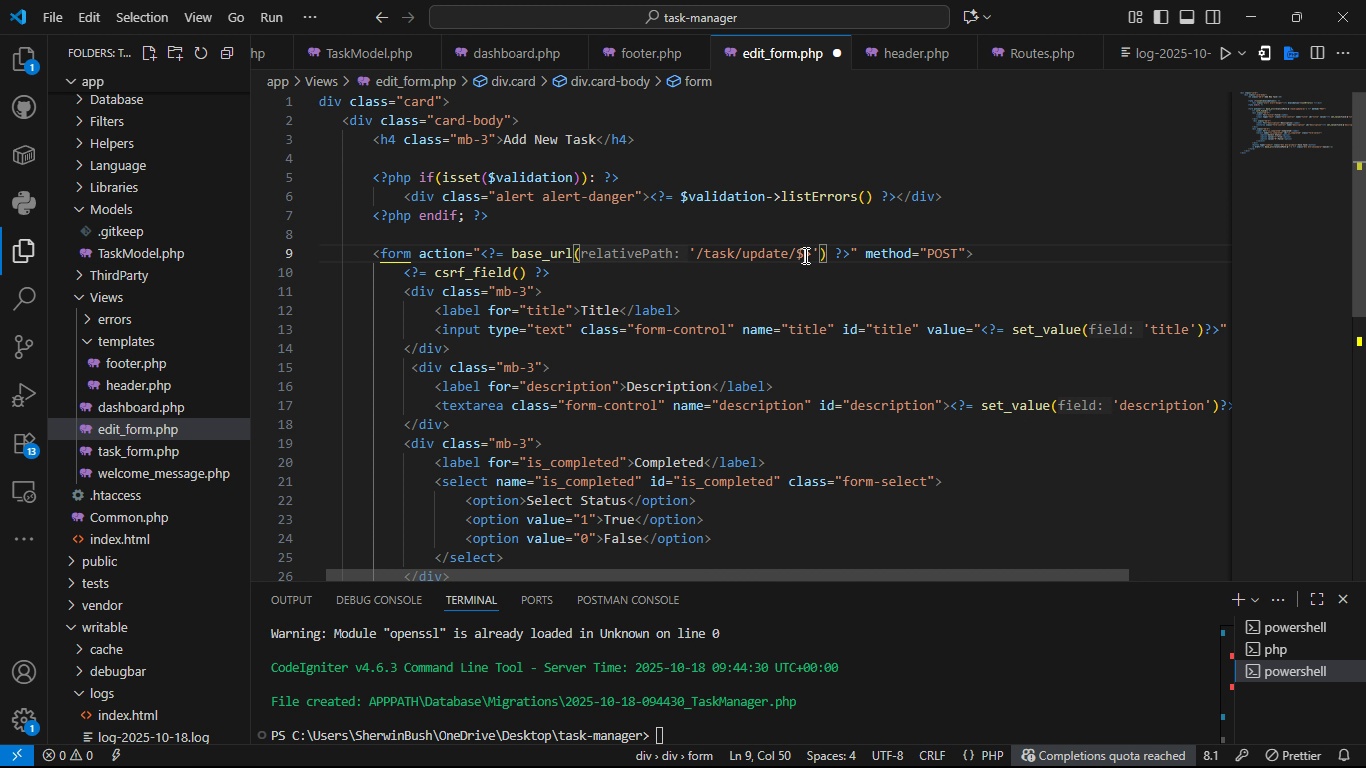 
left_click([804, 255])
 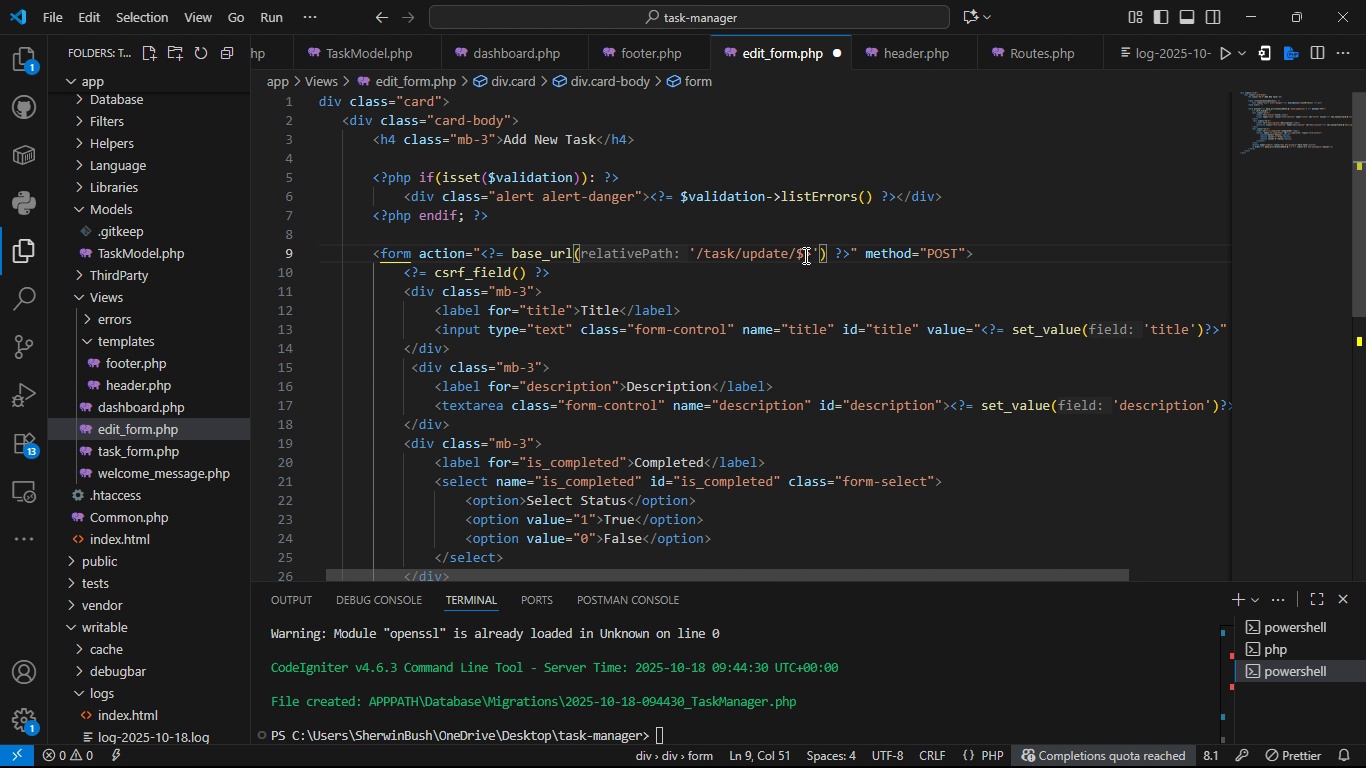 
key(Backspace)
 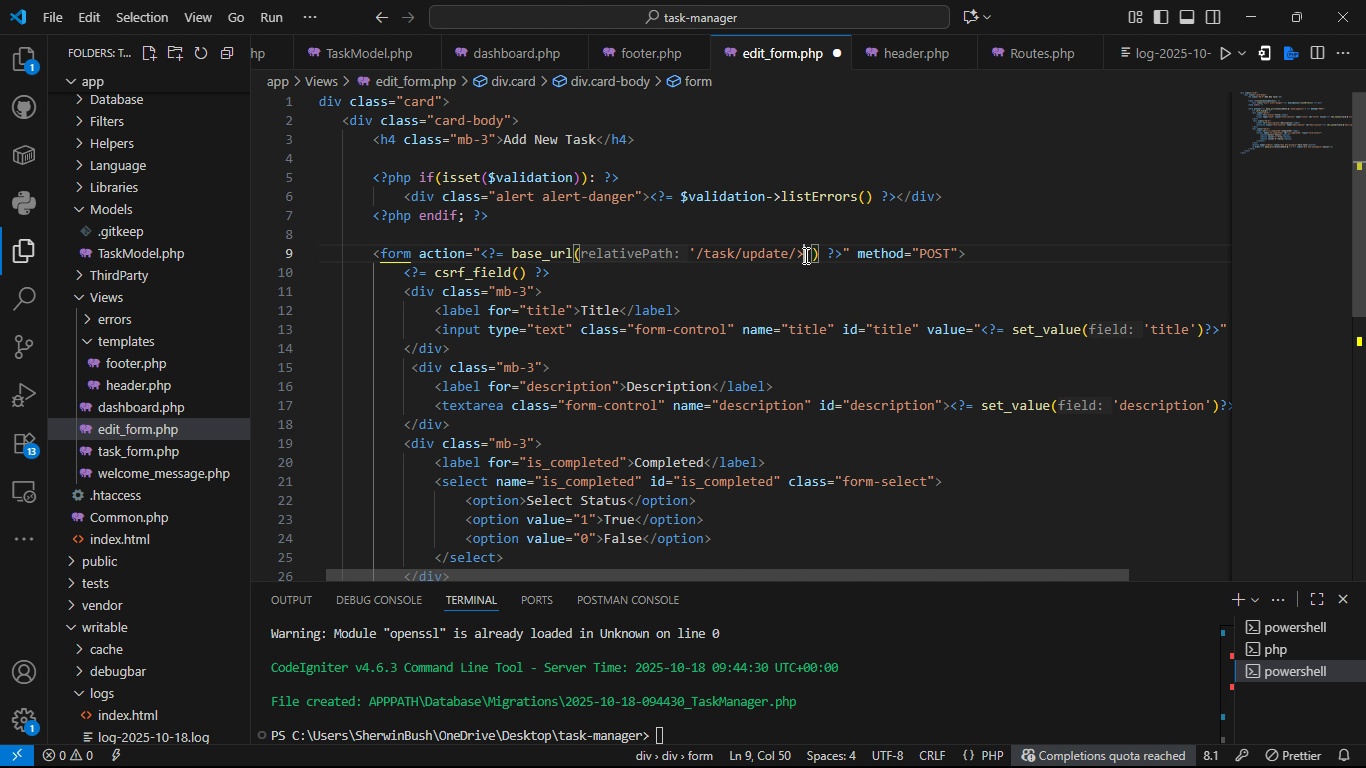 
key(ArrowRight)
 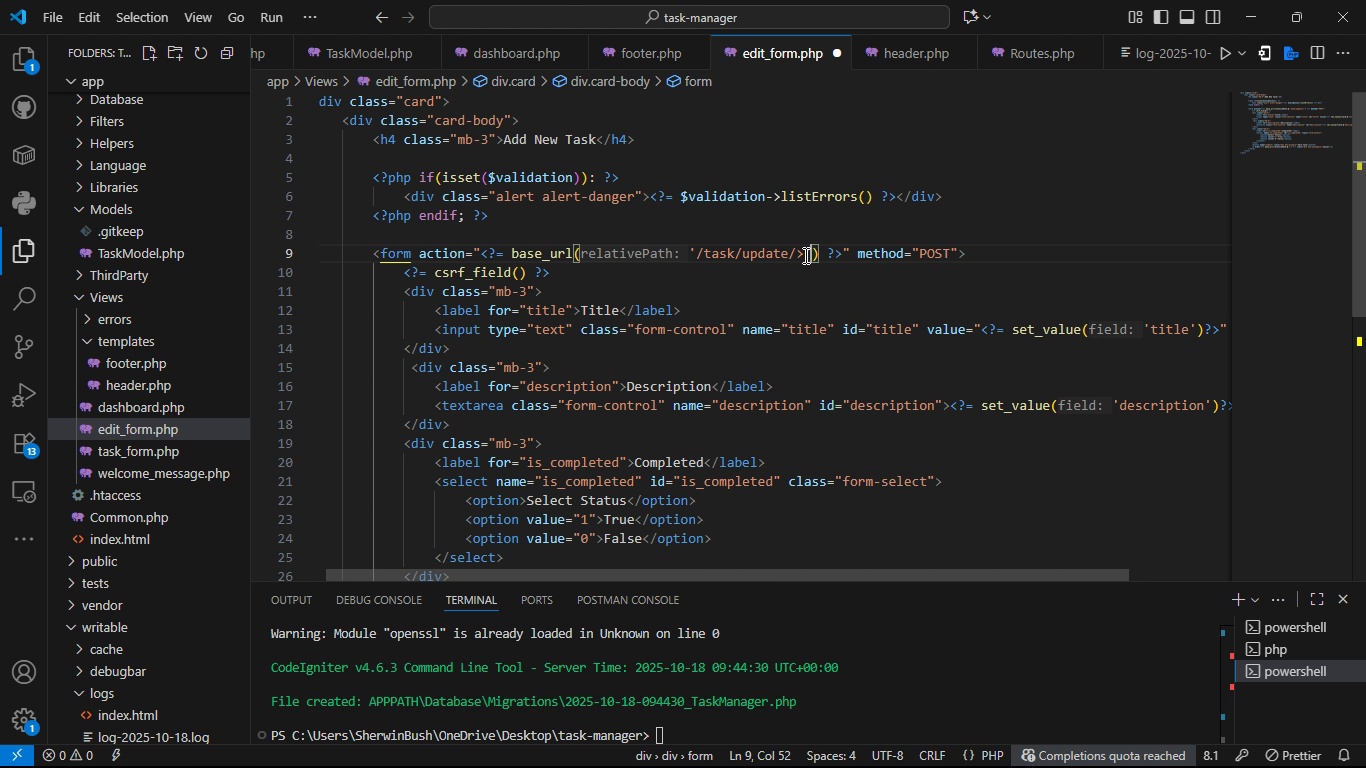 
key(ArrowRight)
 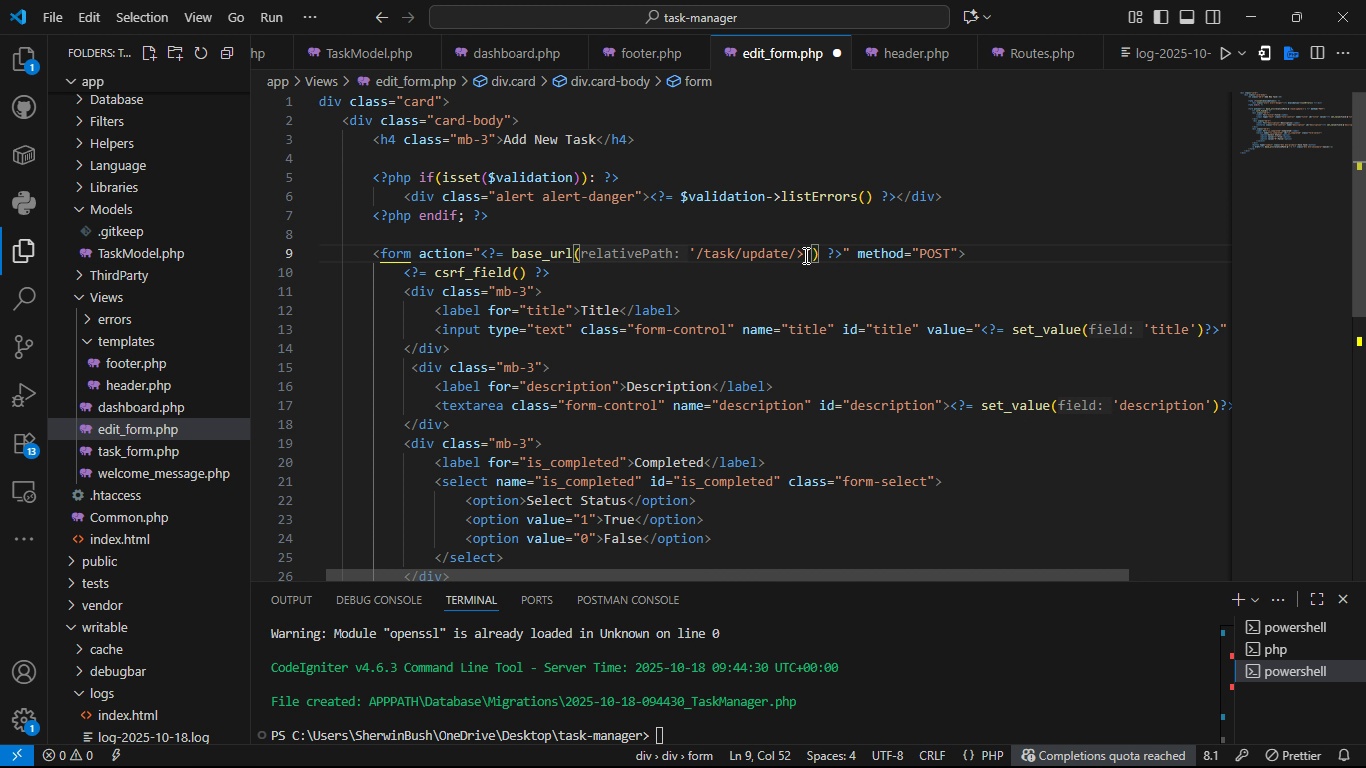 
key(Period)
 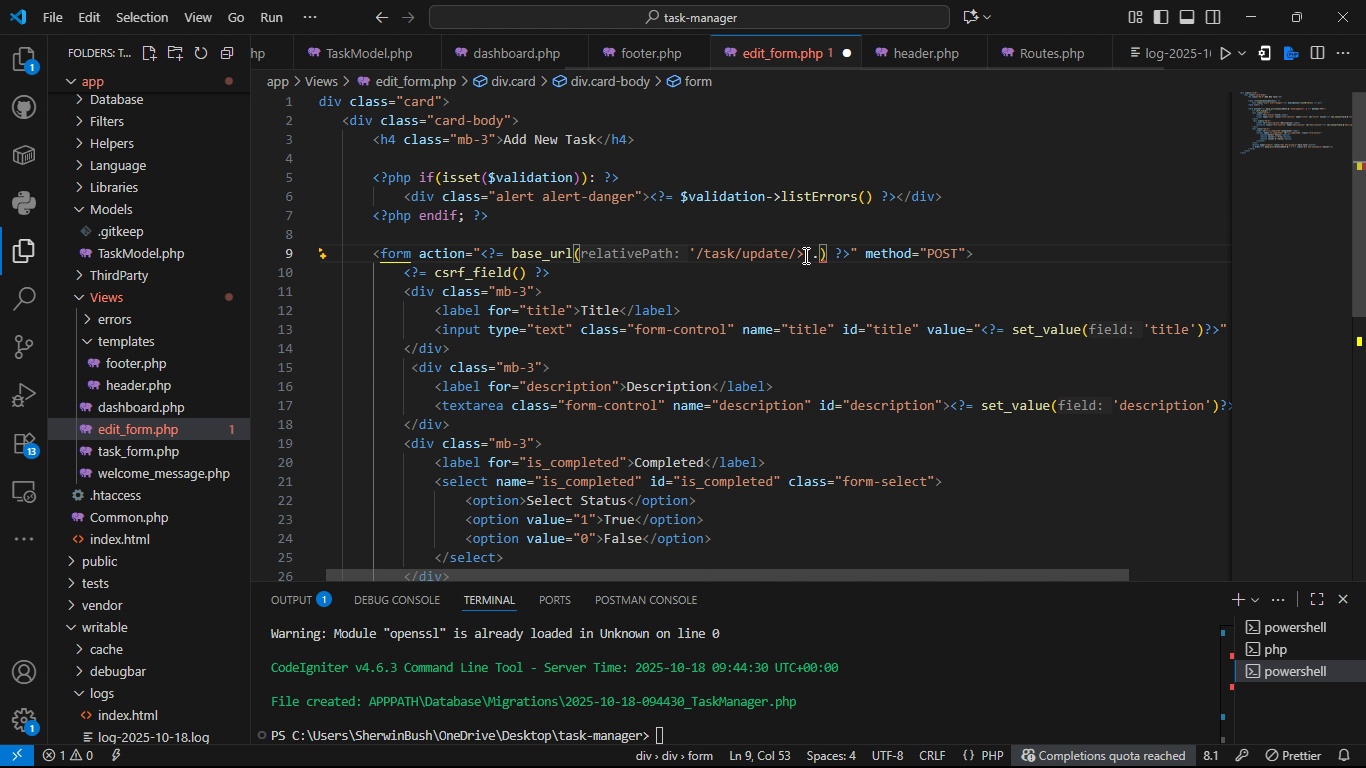 
key(Space)
 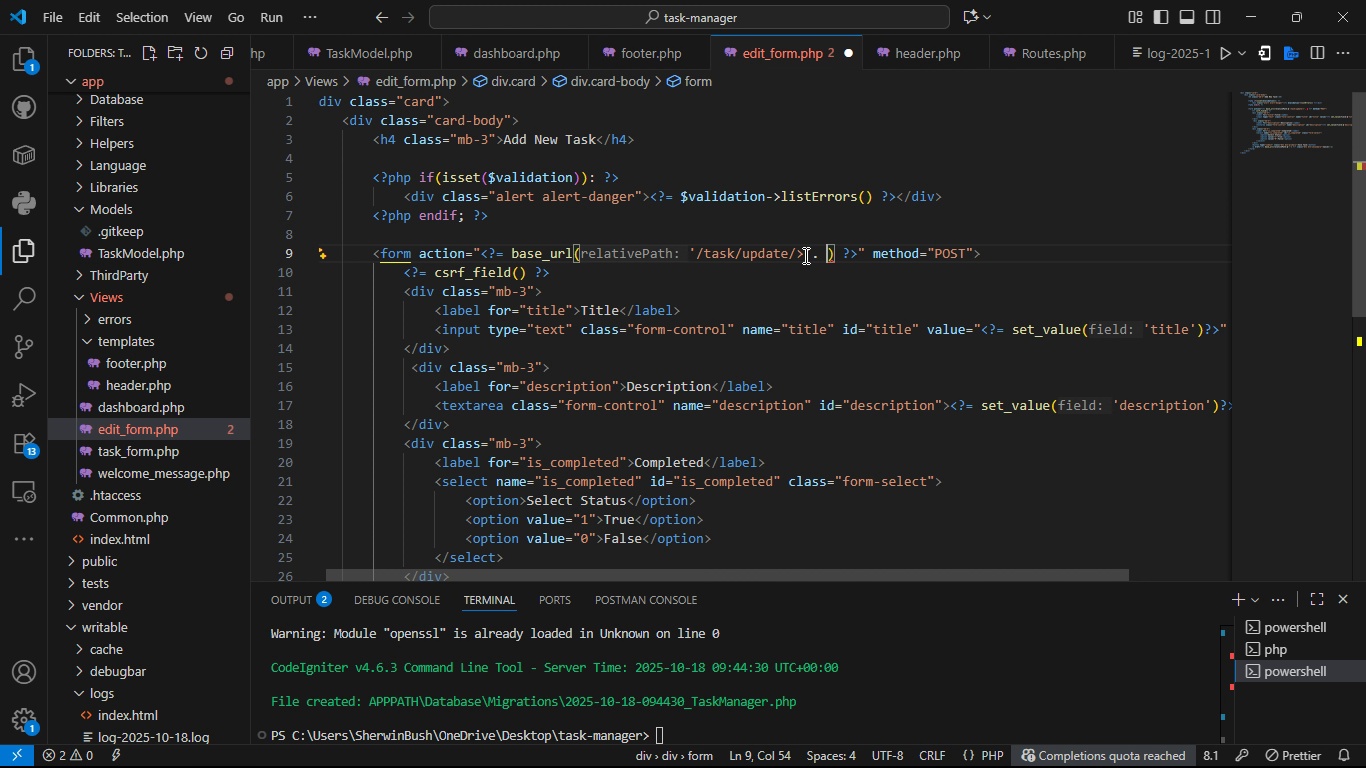 
wait(7.87)
 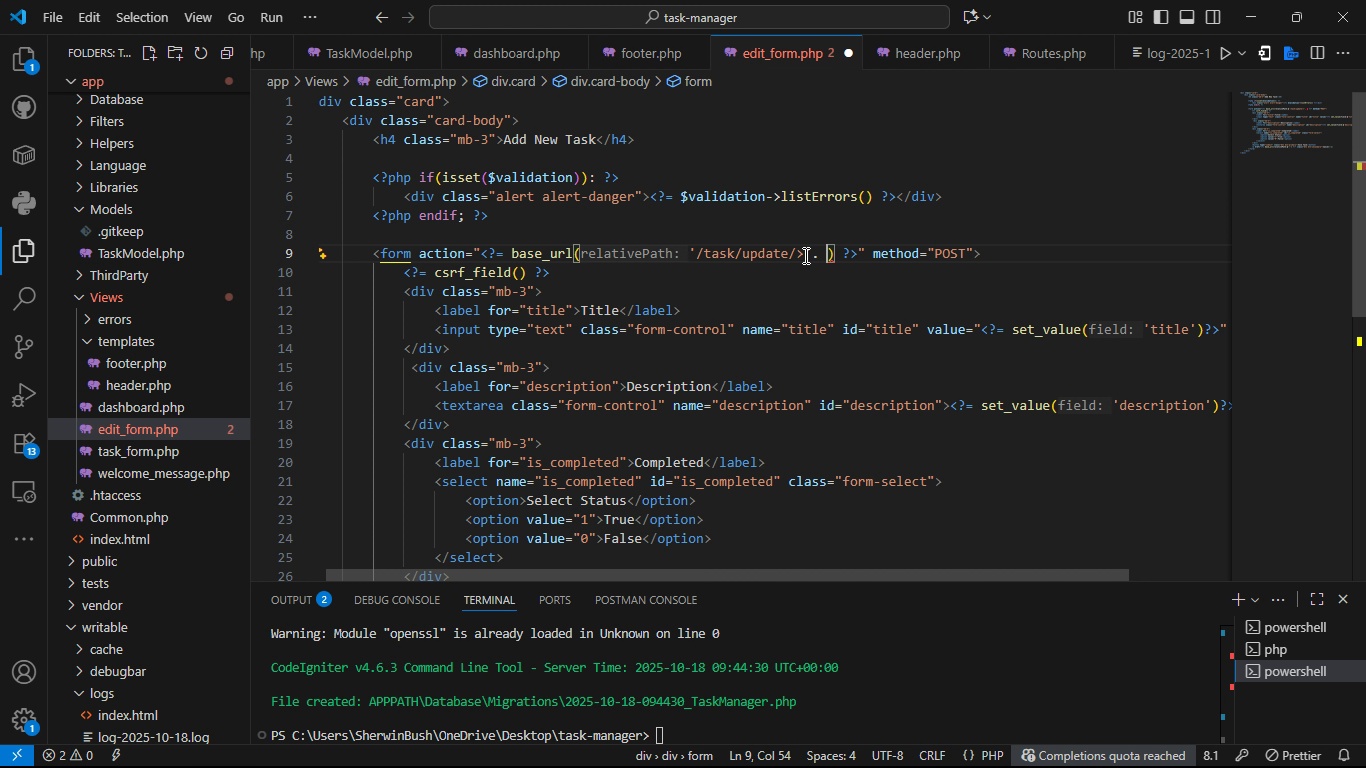 
type($task[')
 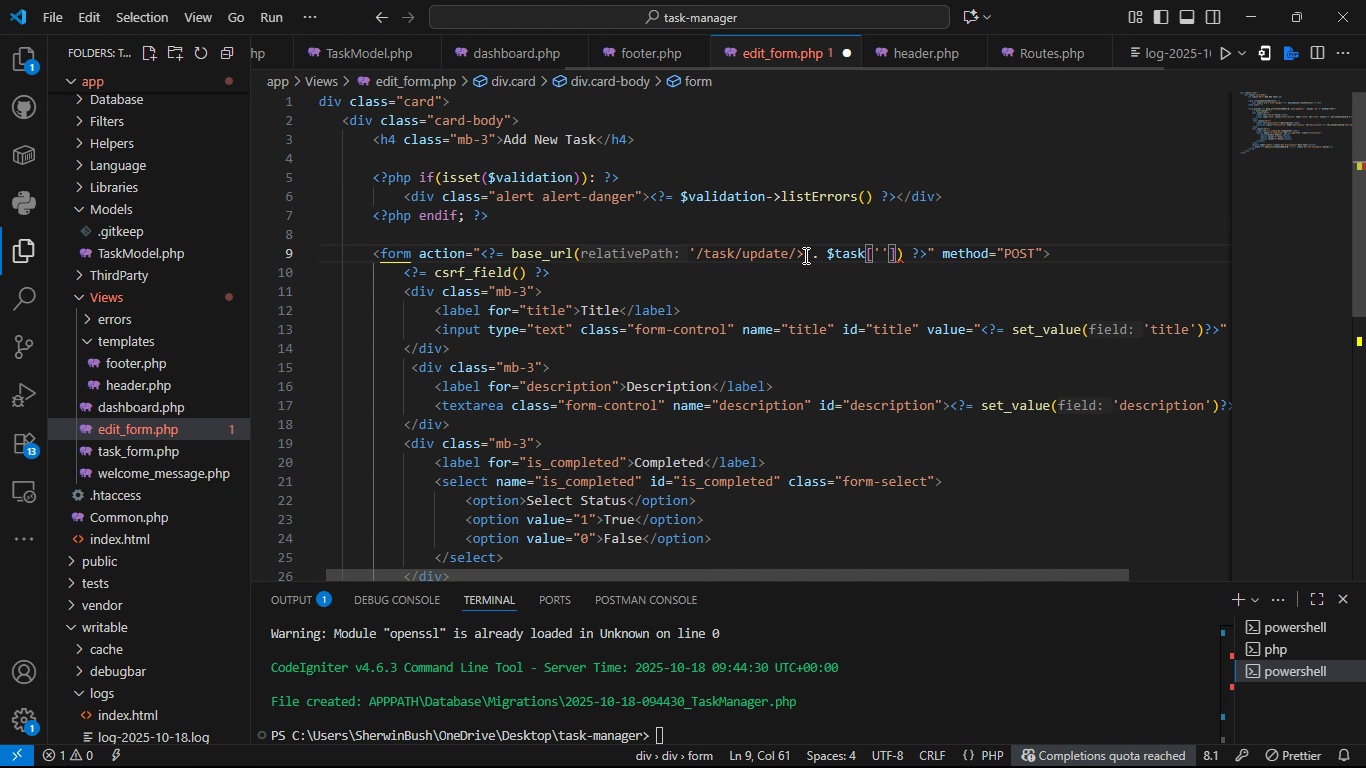 
key(Alt+AltLeft)
 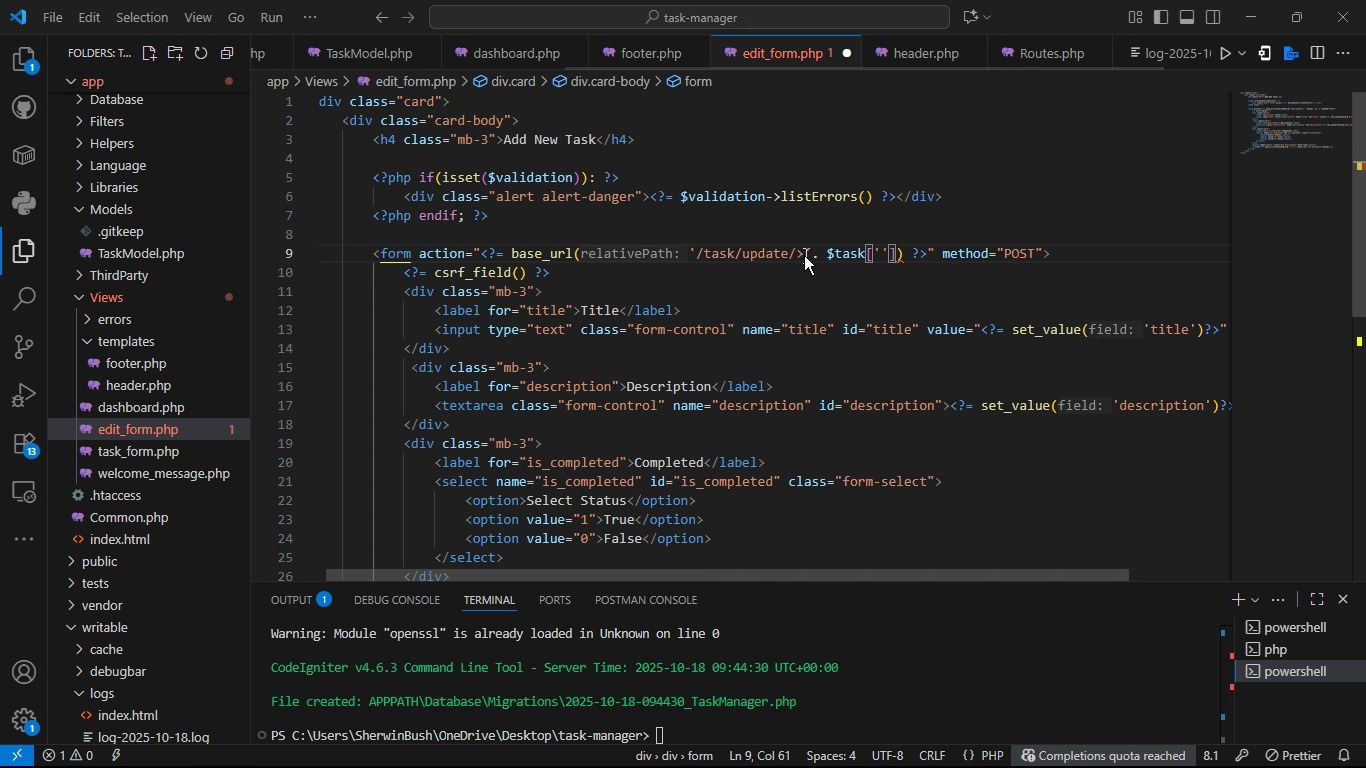 
key(Alt+Tab)